 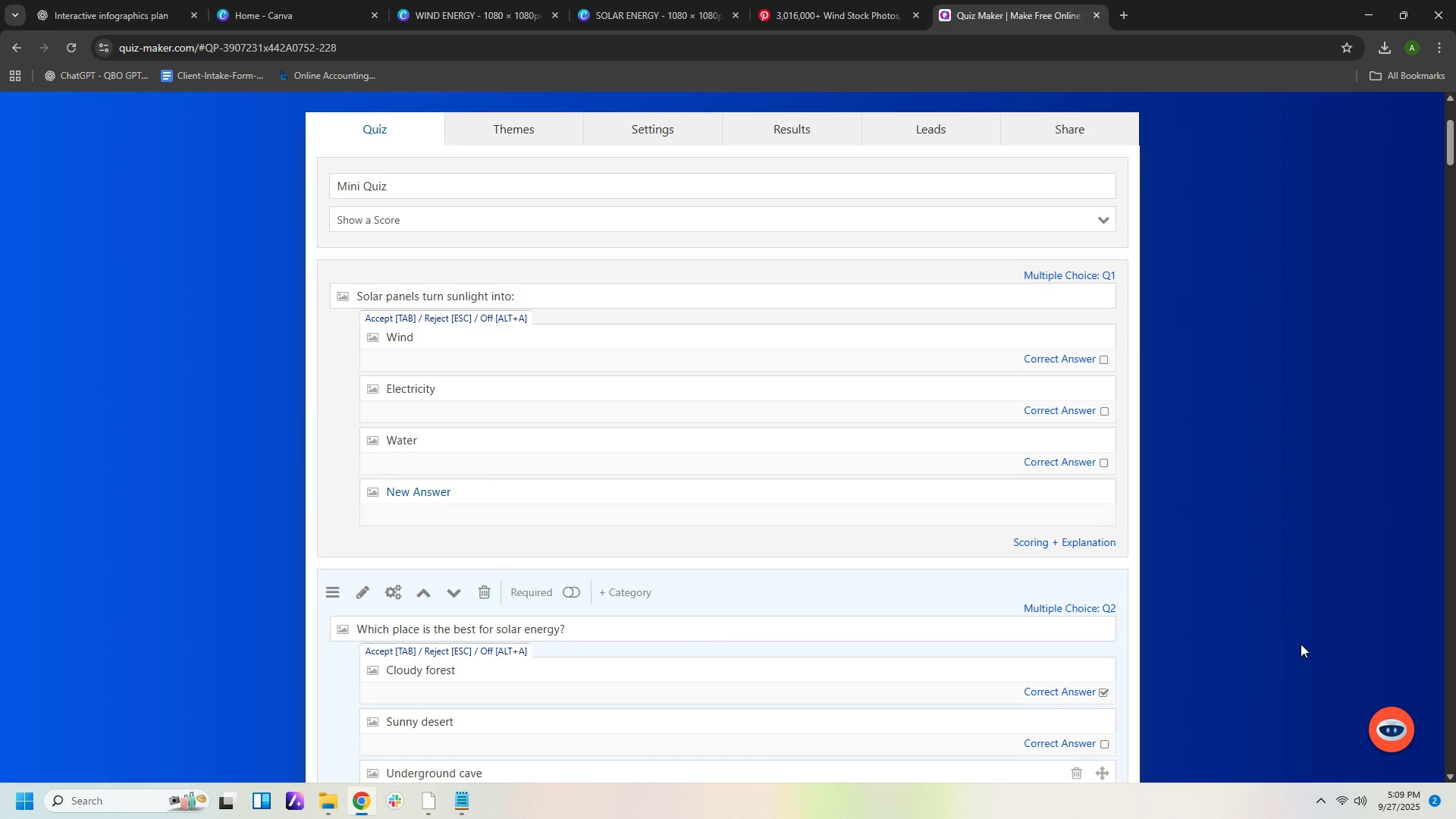 
scroll: coordinate [714, 635], scroll_direction: up, amount: 1.0
 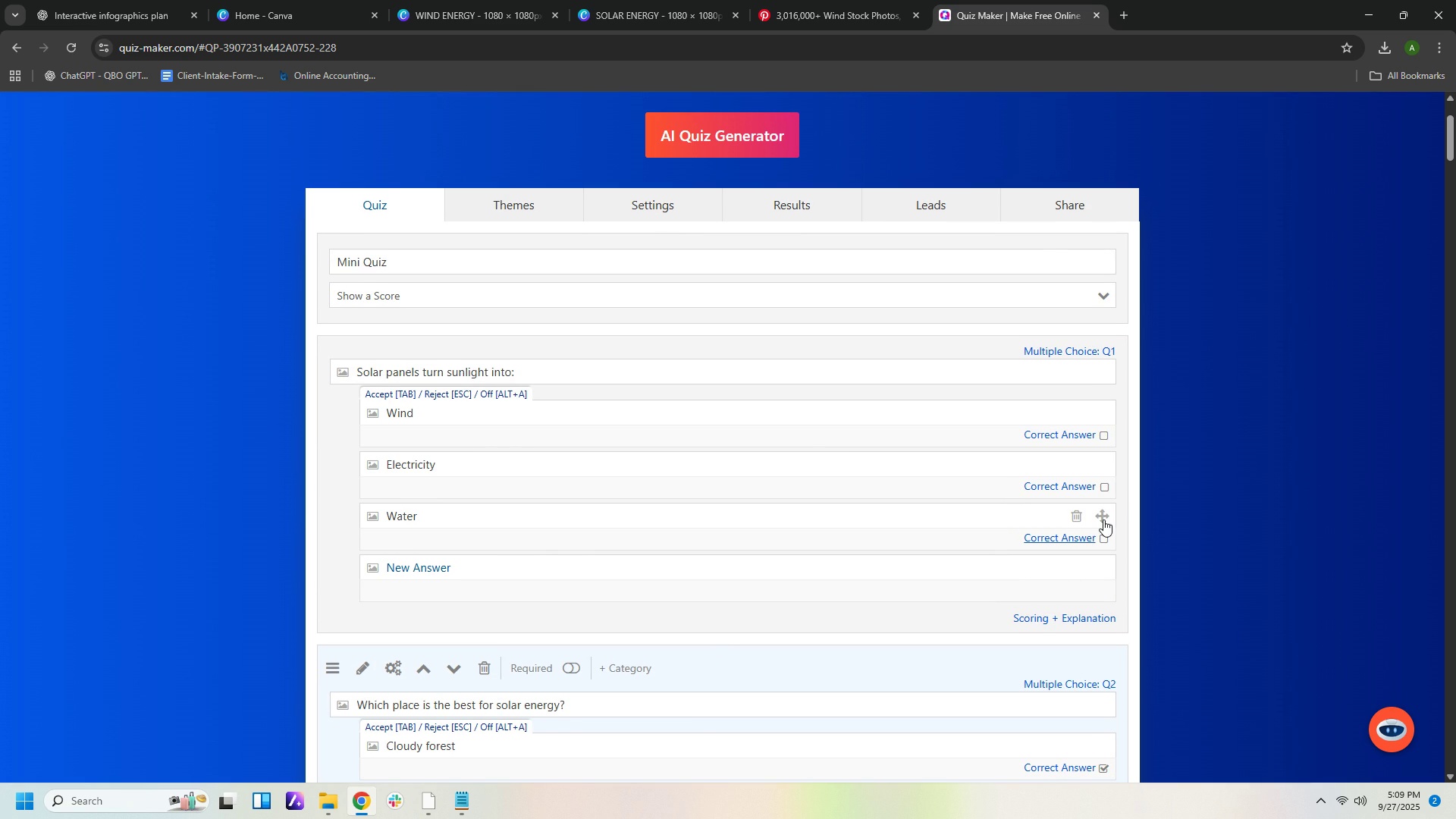 
left_click([1106, 485])
 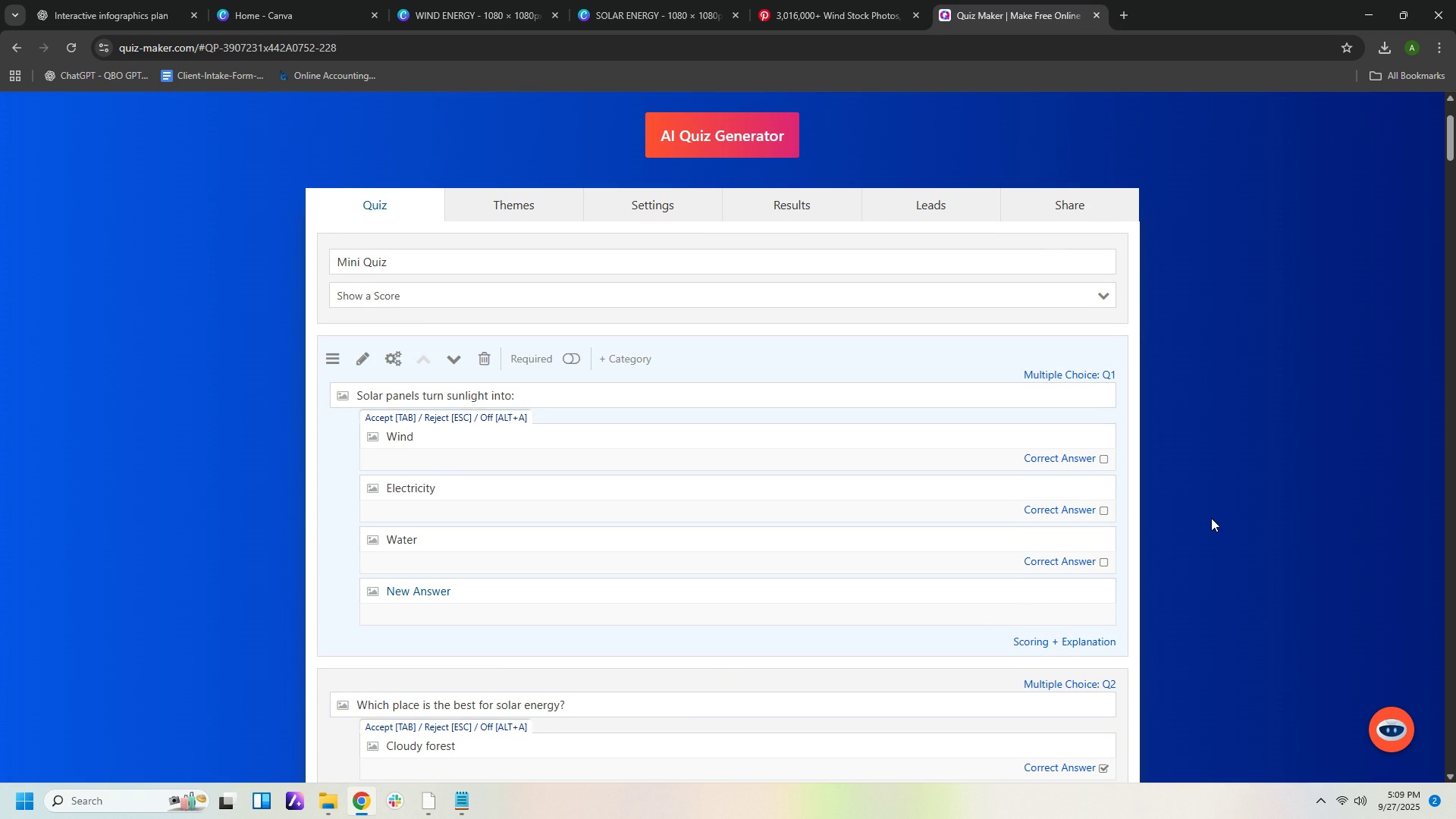 
scroll: coordinate [1211, 518], scroll_direction: up, amount: 2.0
 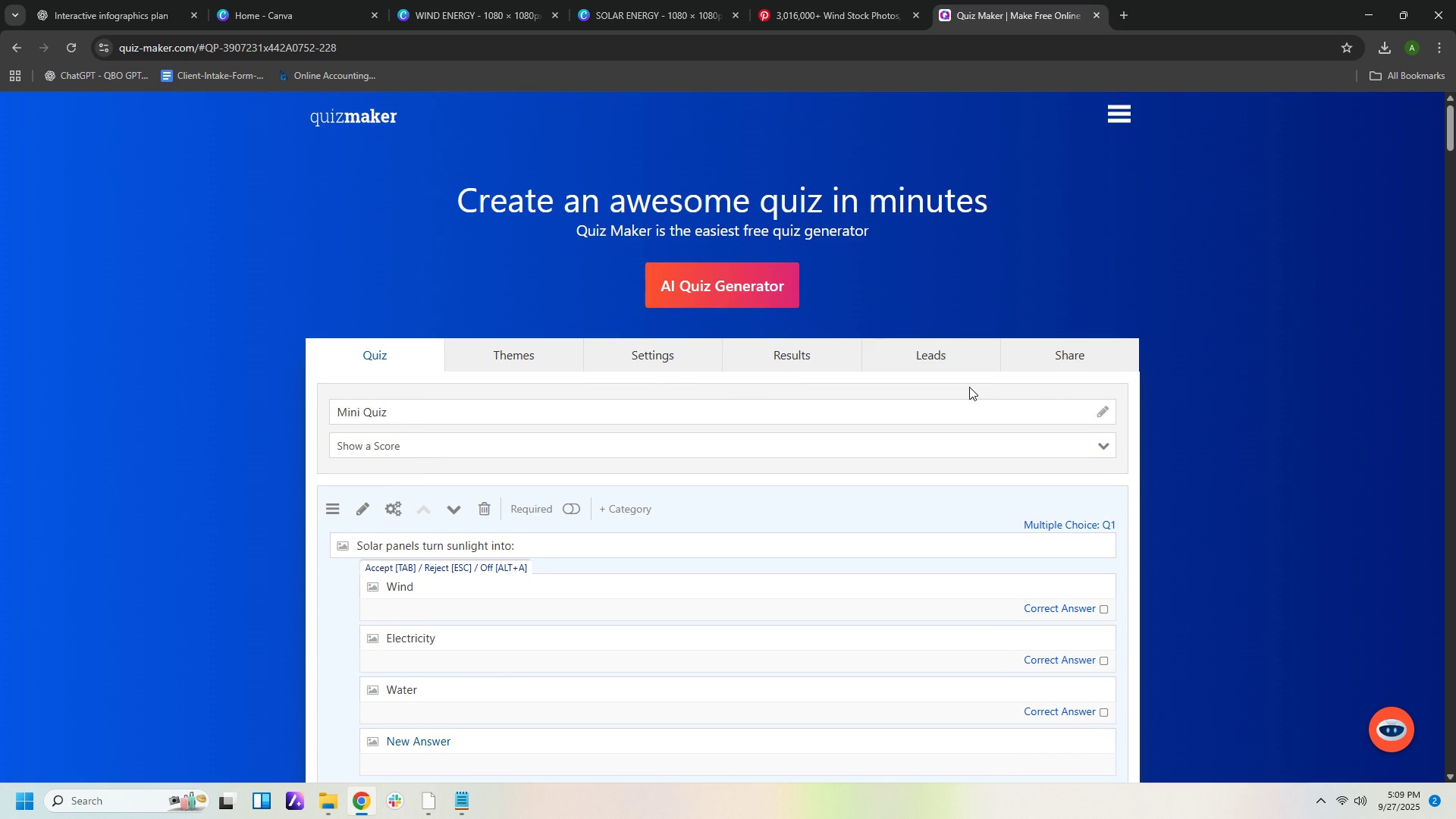 
scroll: coordinate [1062, 519], scroll_direction: down, amount: 15.0
 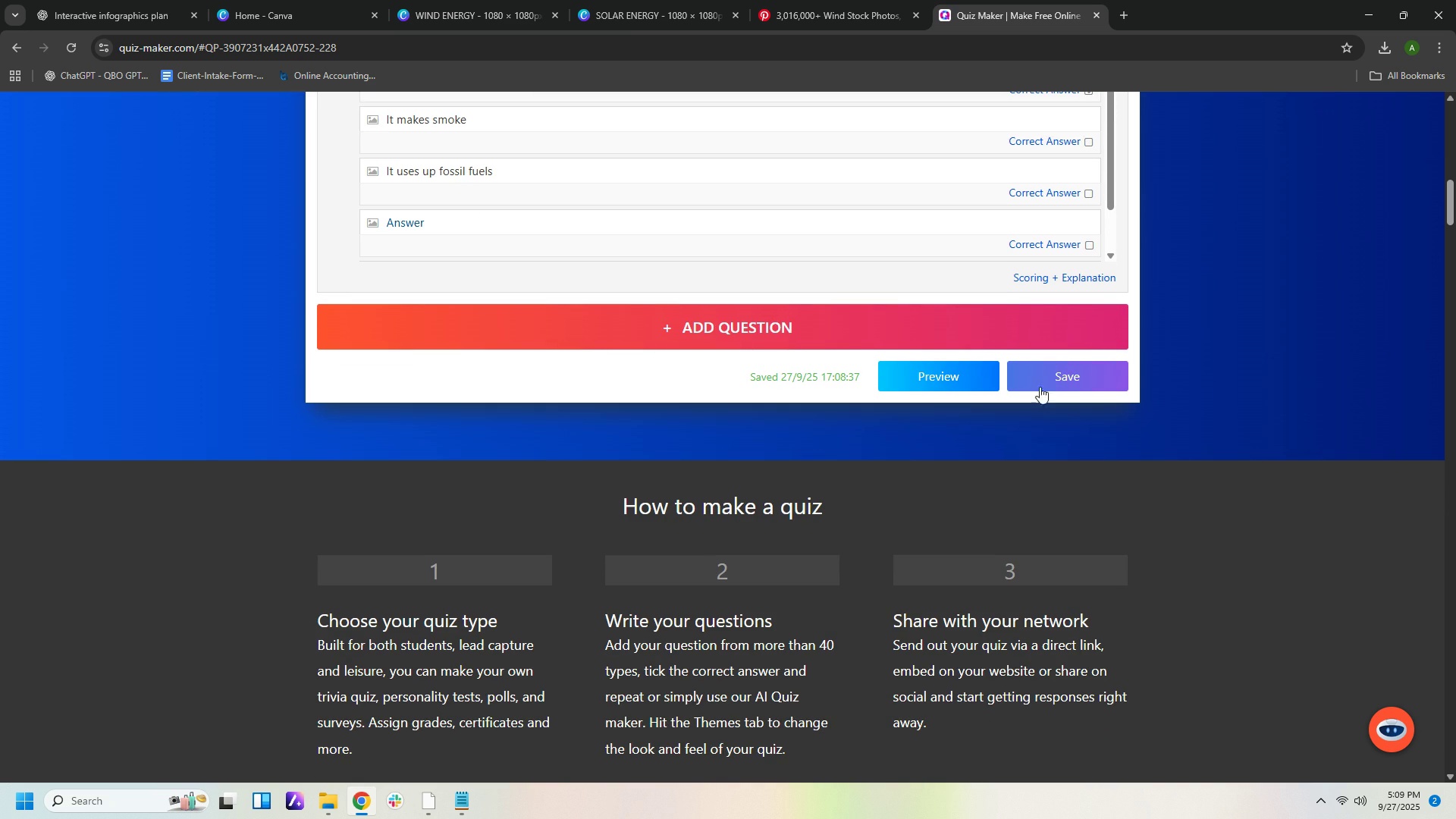 
left_click([1040, 376])
 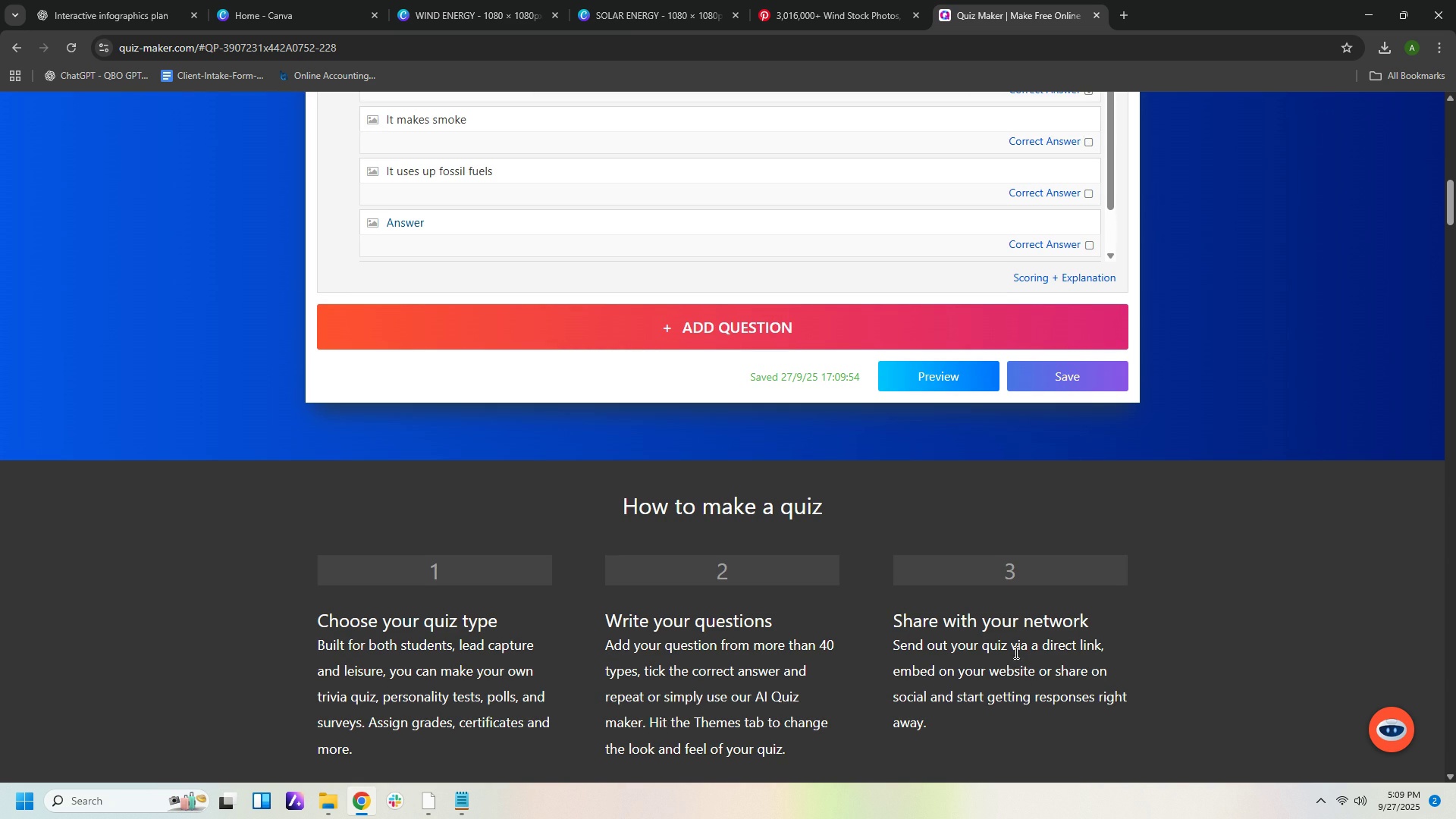 
wait(8.59)
 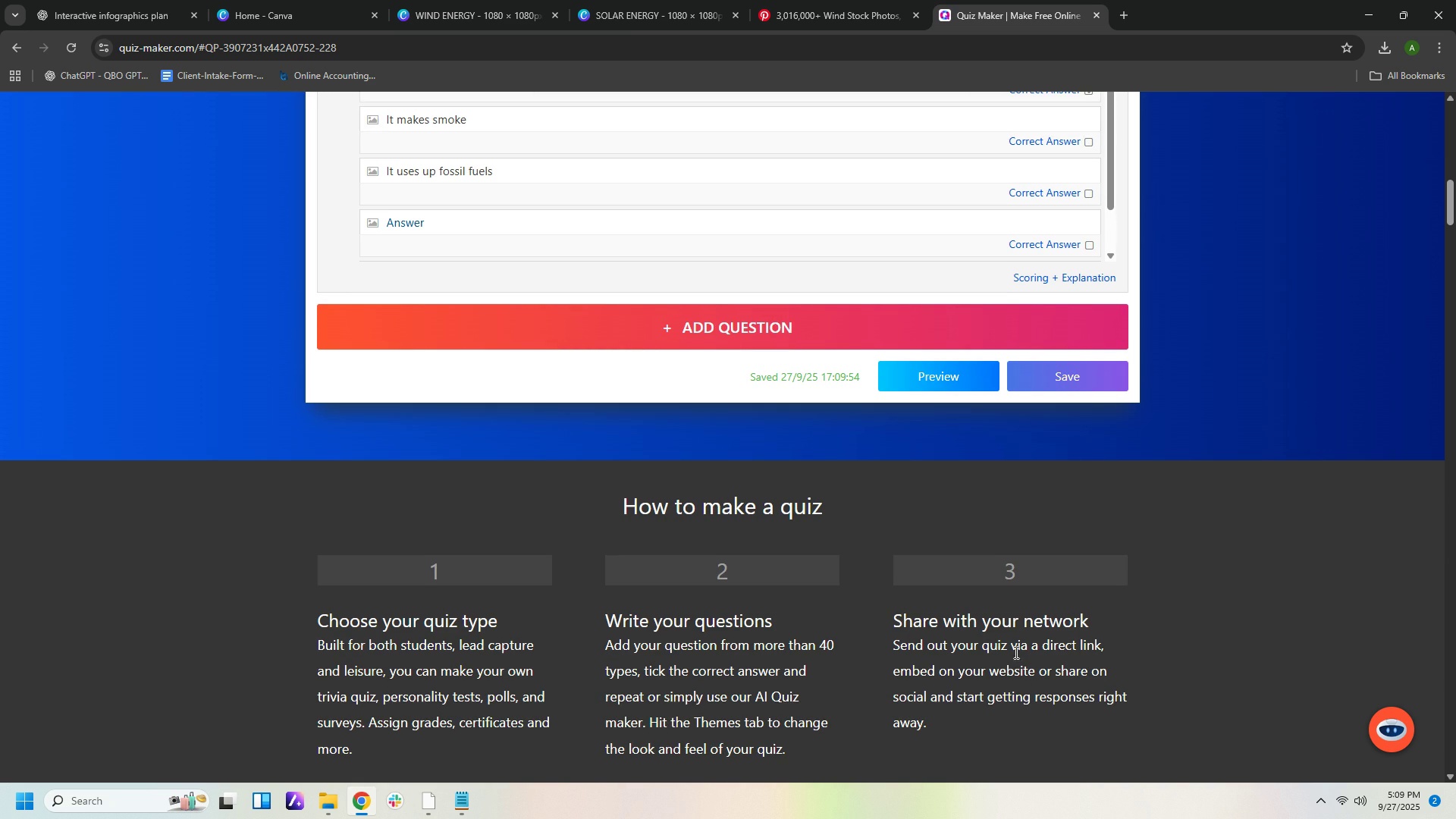 
left_click([334, 42])